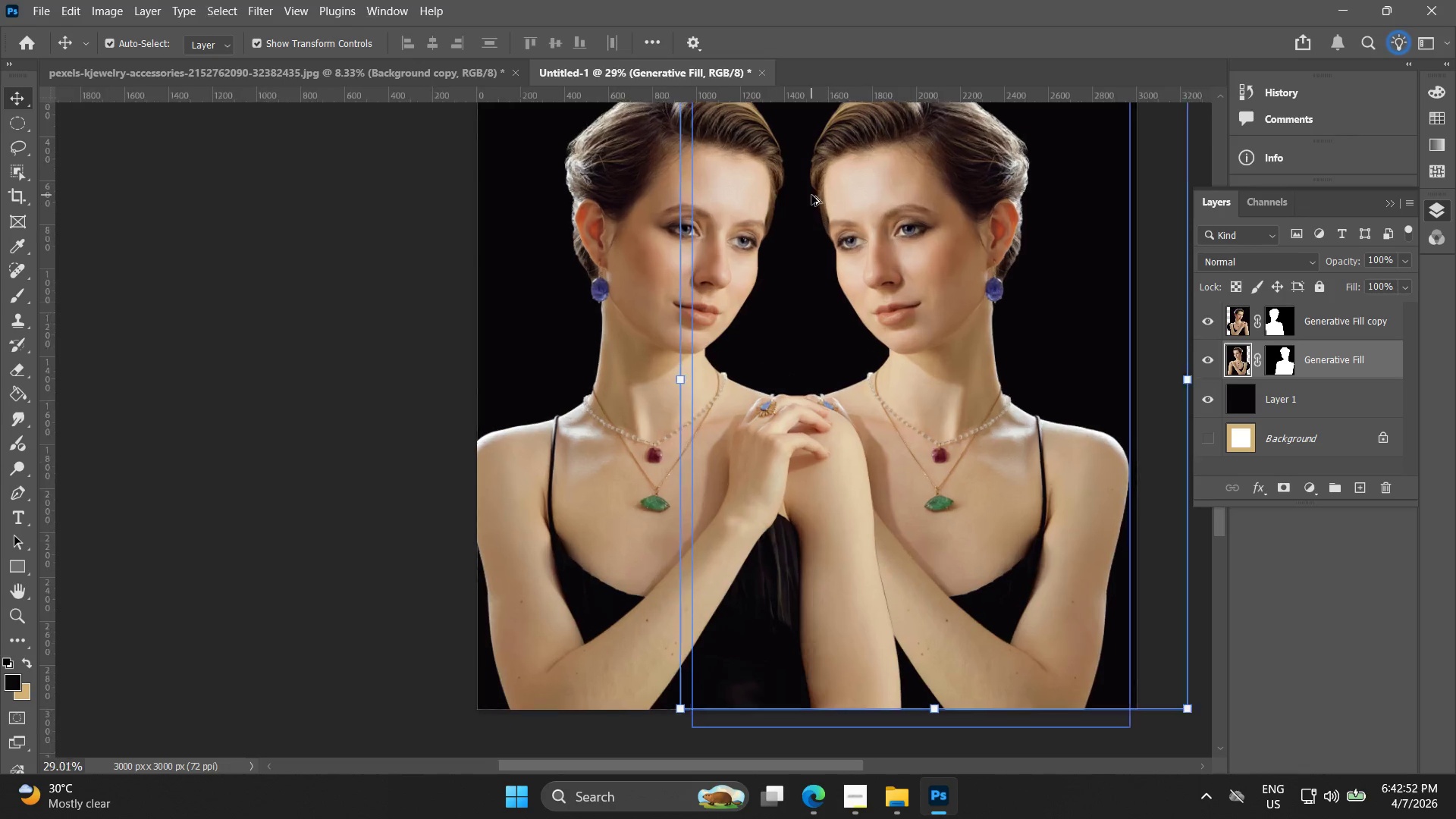 
left_click_drag(start_coordinate=[1000, 479], to_coordinate=[951, 482])
 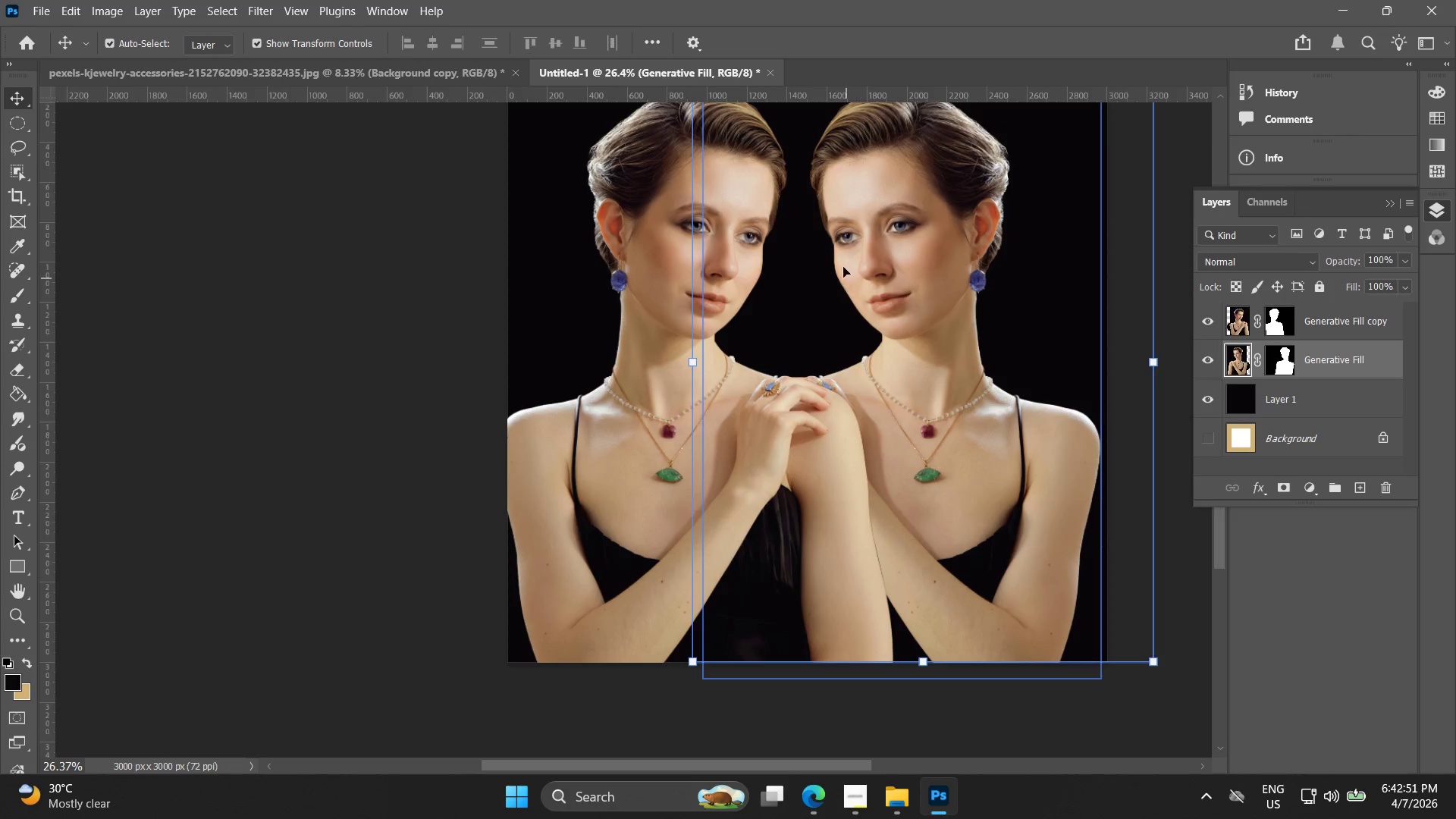 
key(Alt+AltLeft)
 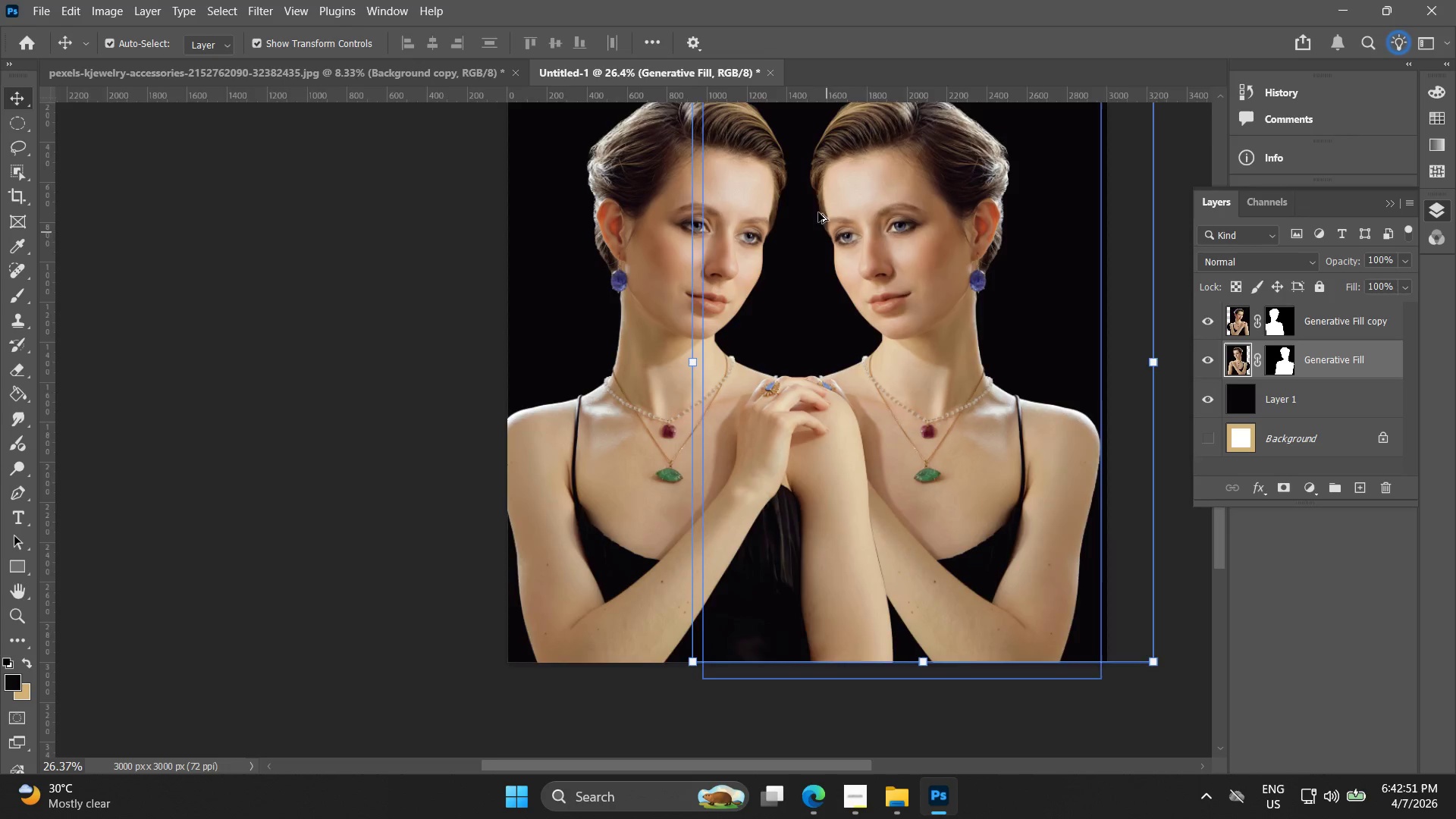 
scroll: coordinate [811, 195], scroll_direction: up, amount: 4.0
 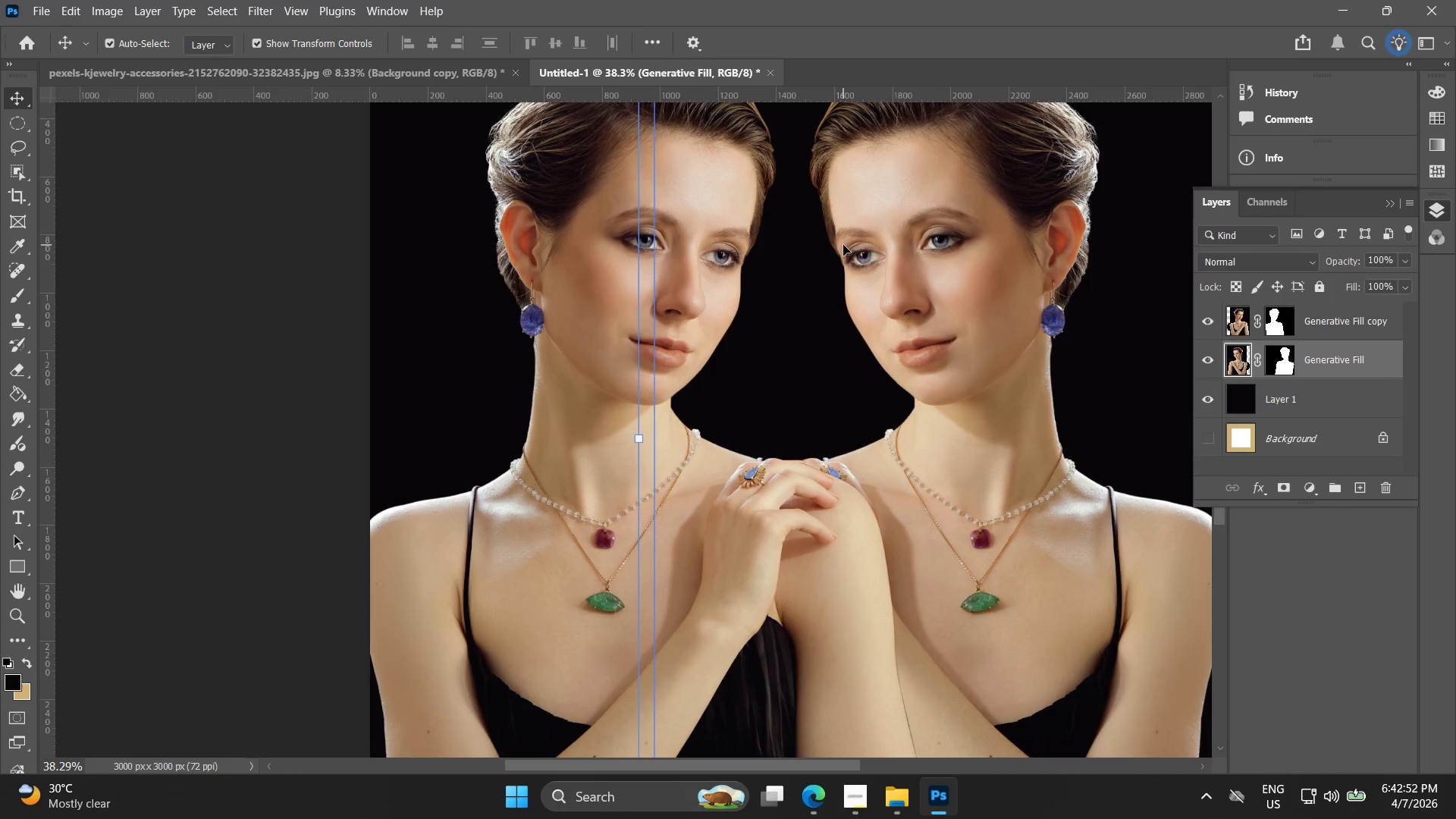 
hold_key(key=Space, duration=0.5)
 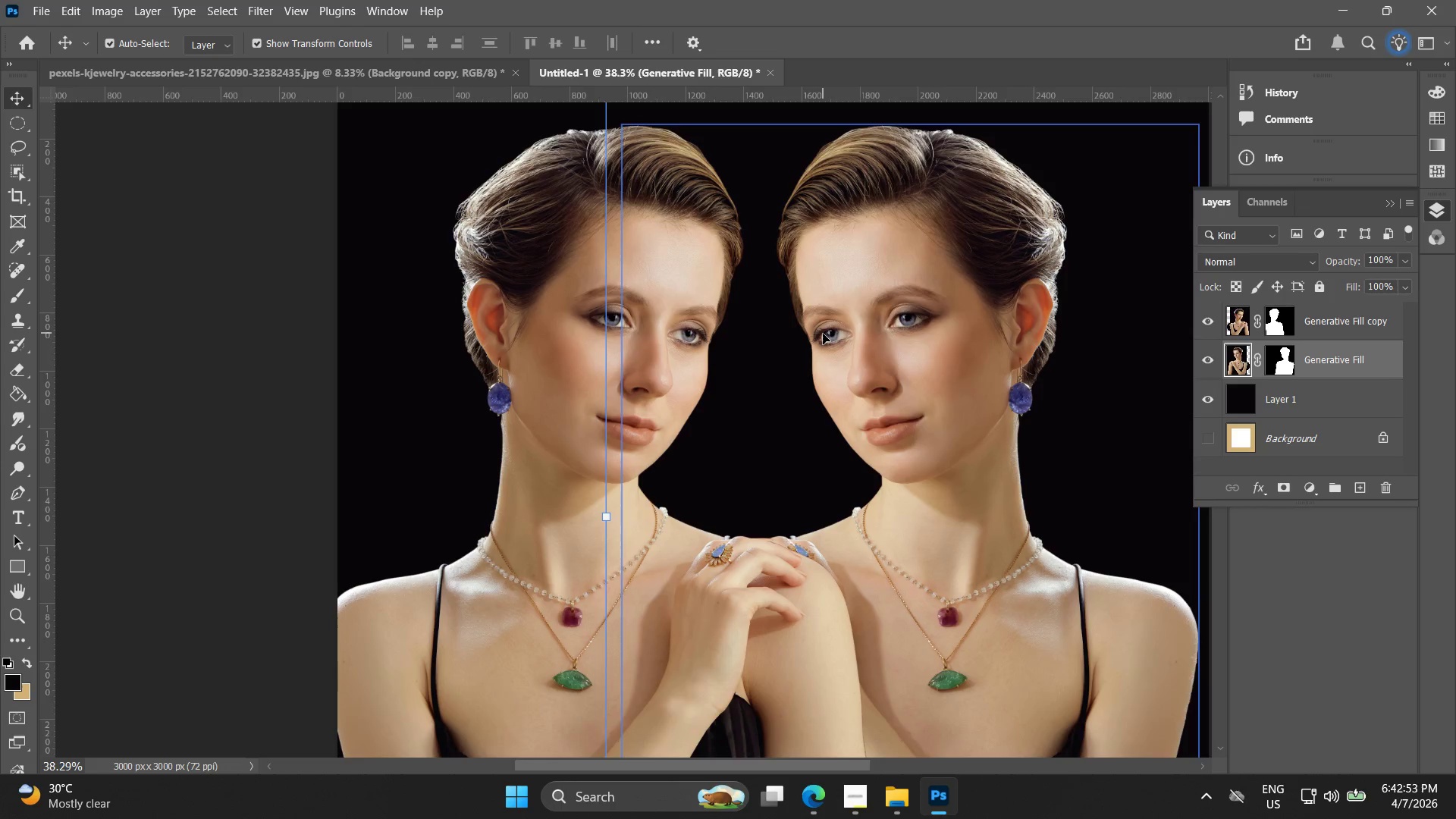 
left_click_drag(start_coordinate=[855, 255], to_coordinate=[822, 333])
 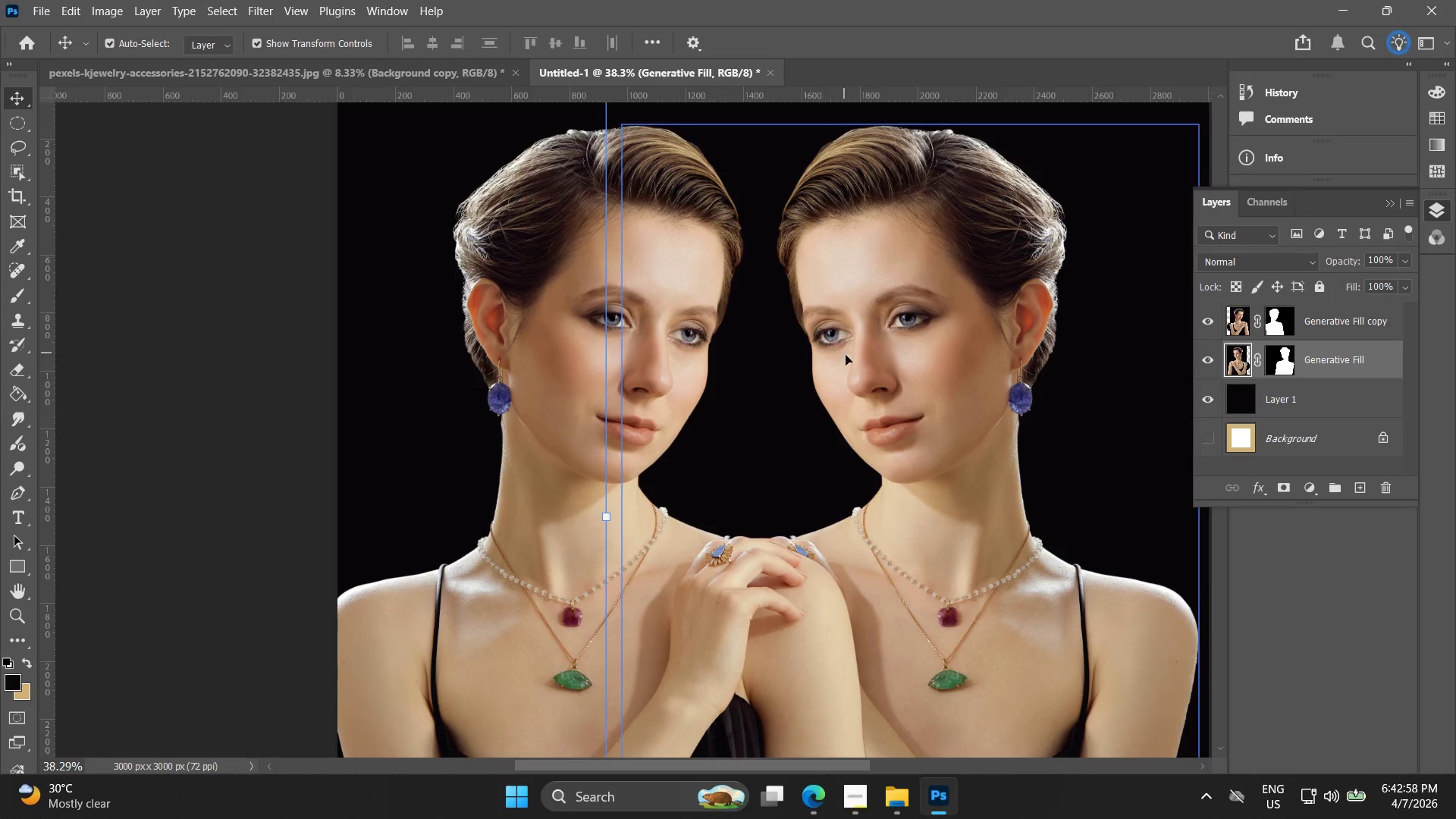 
wait(6.19)
 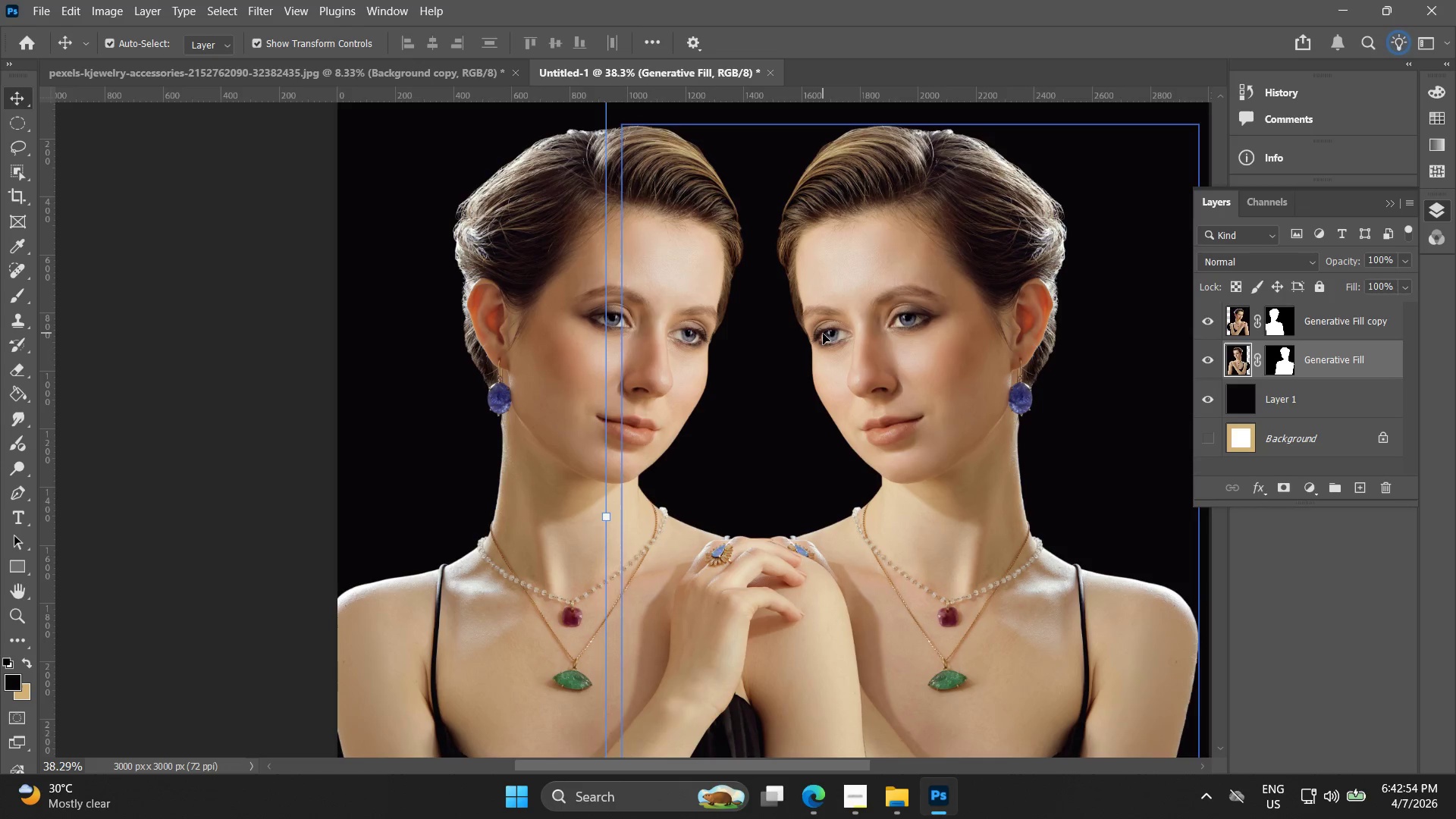 
left_click_drag(start_coordinate=[896, 368], to_coordinate=[913, 371])
 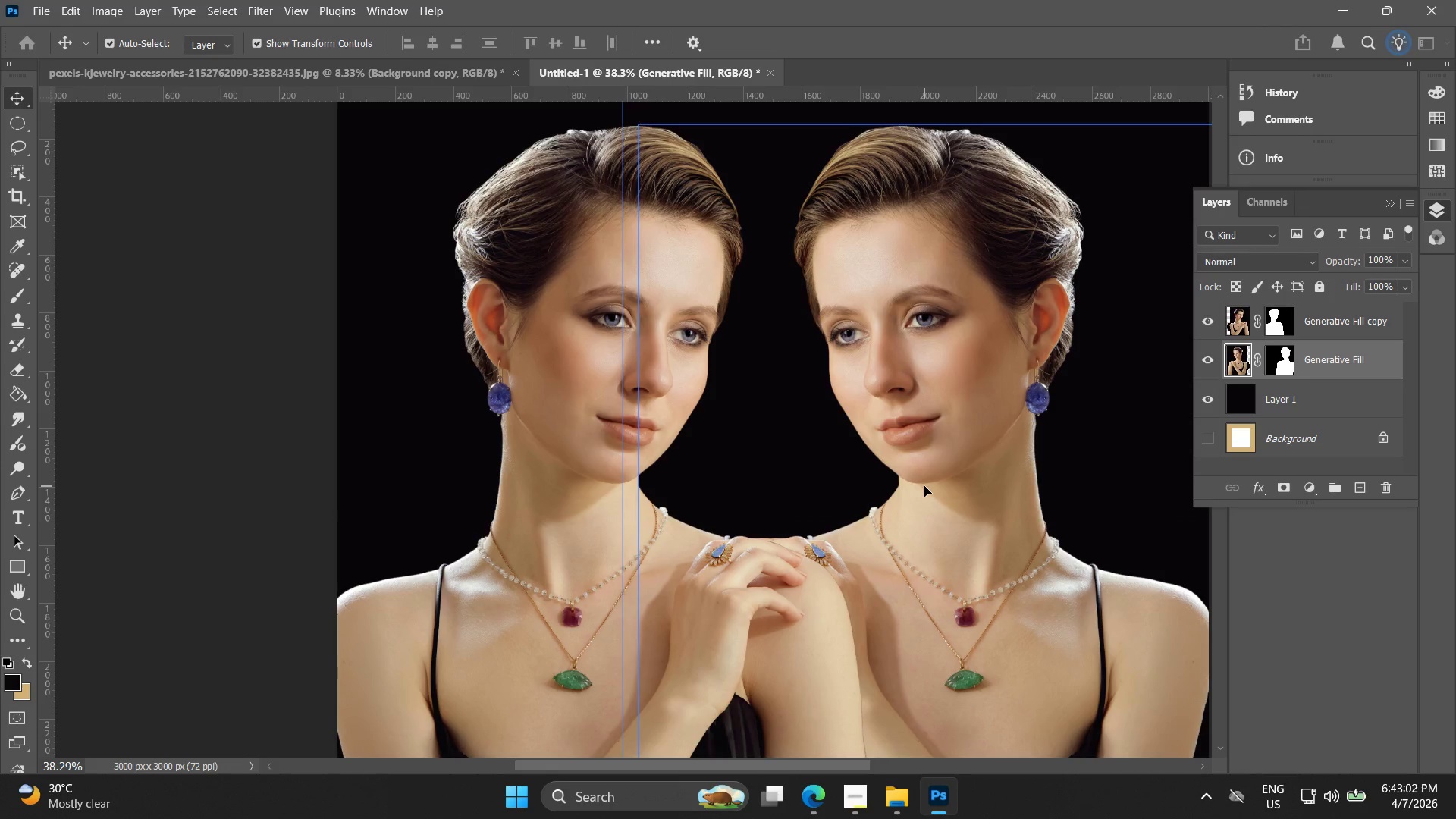 
left_click([924, 486])
 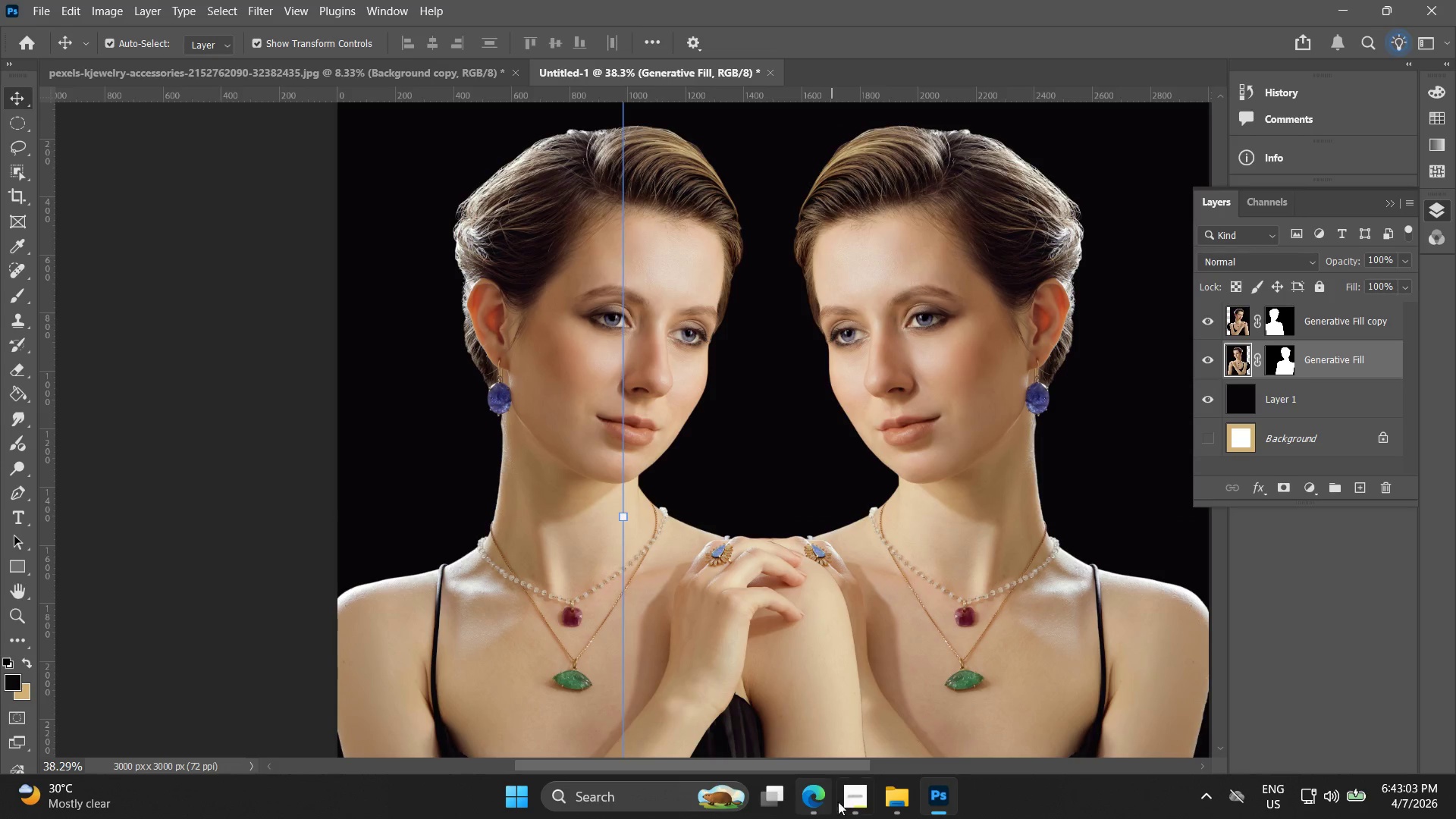 
left_click([853, 794])